 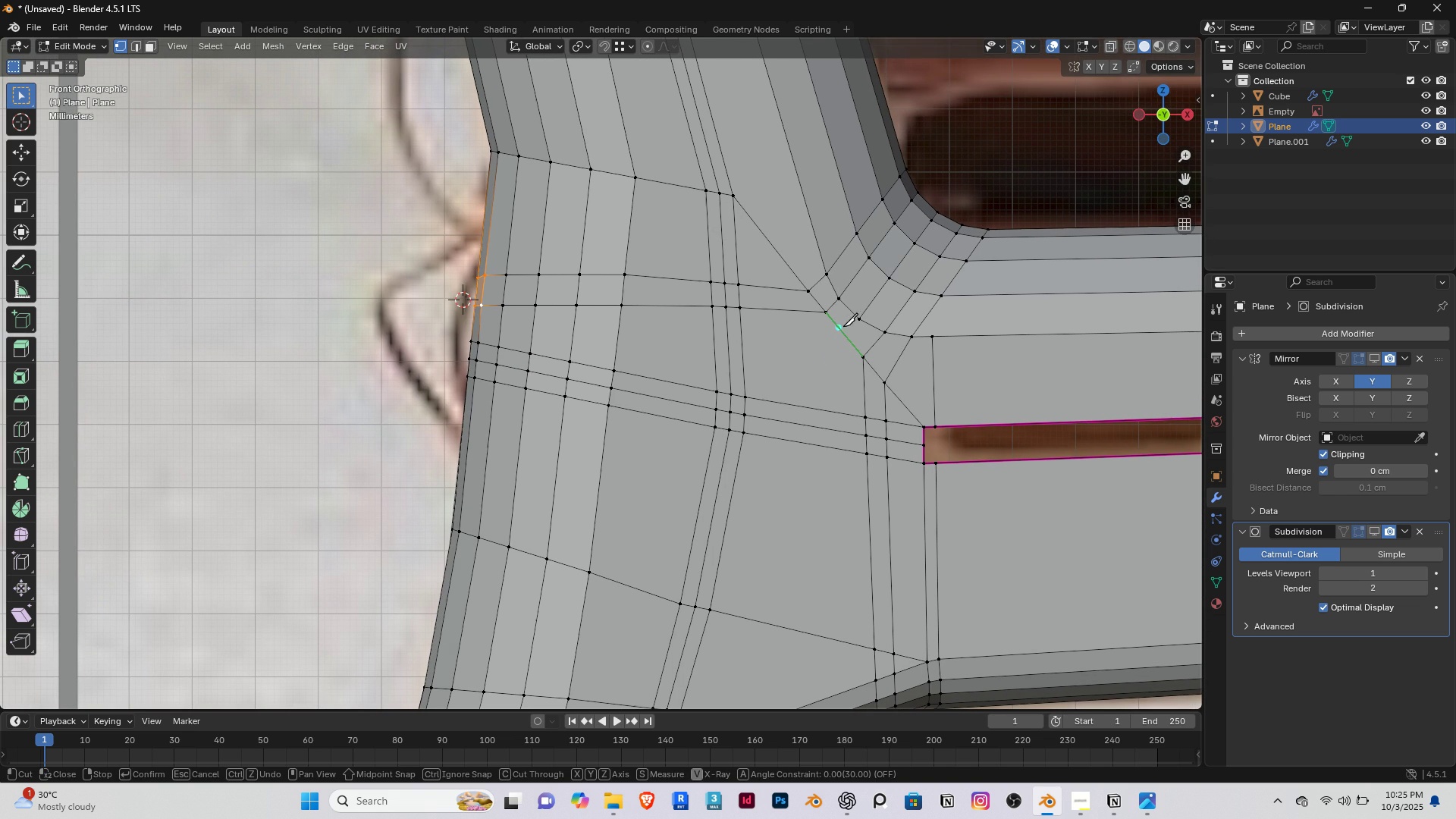 
left_click([859, 321])
 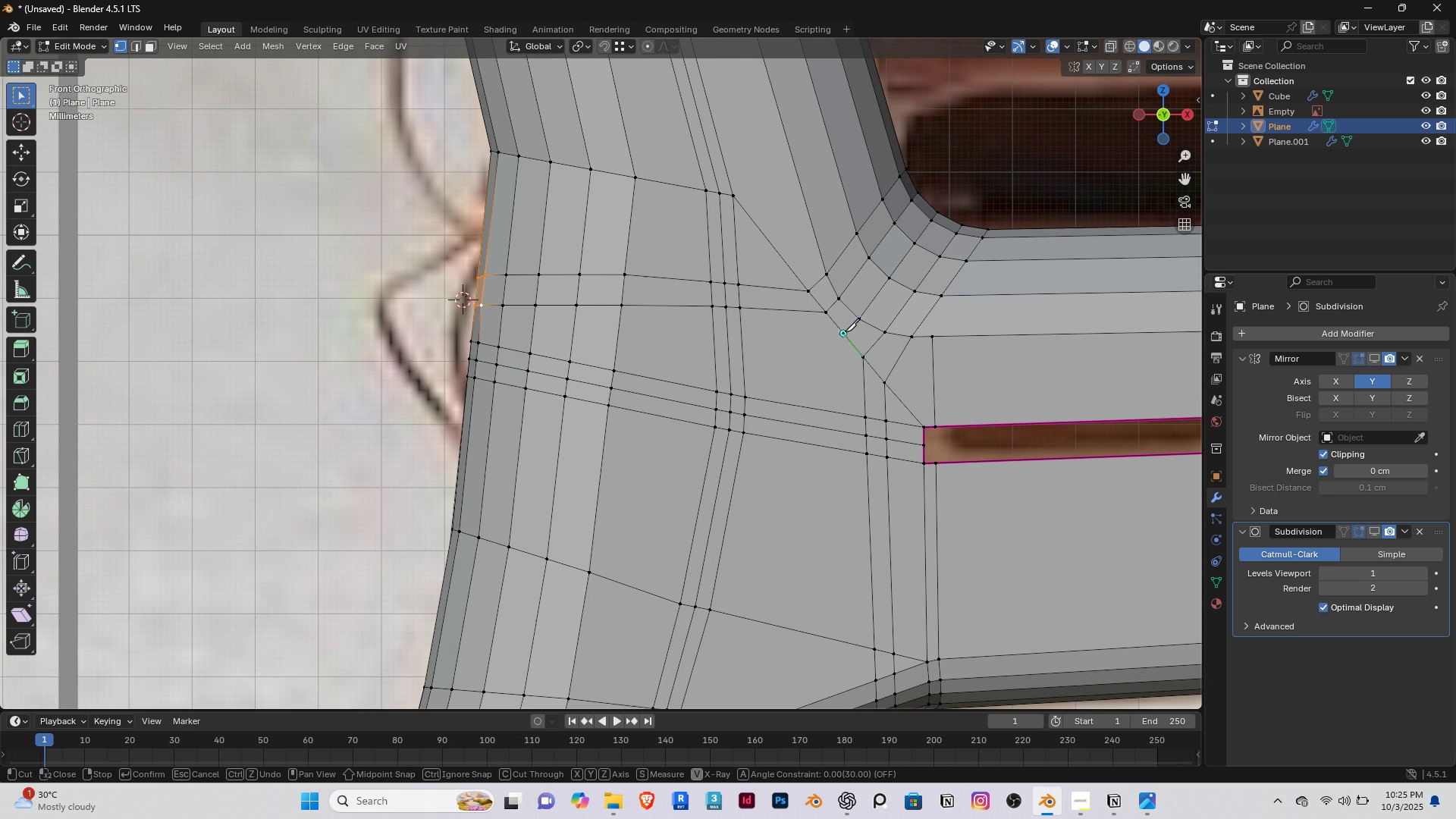 
left_click([845, 331])
 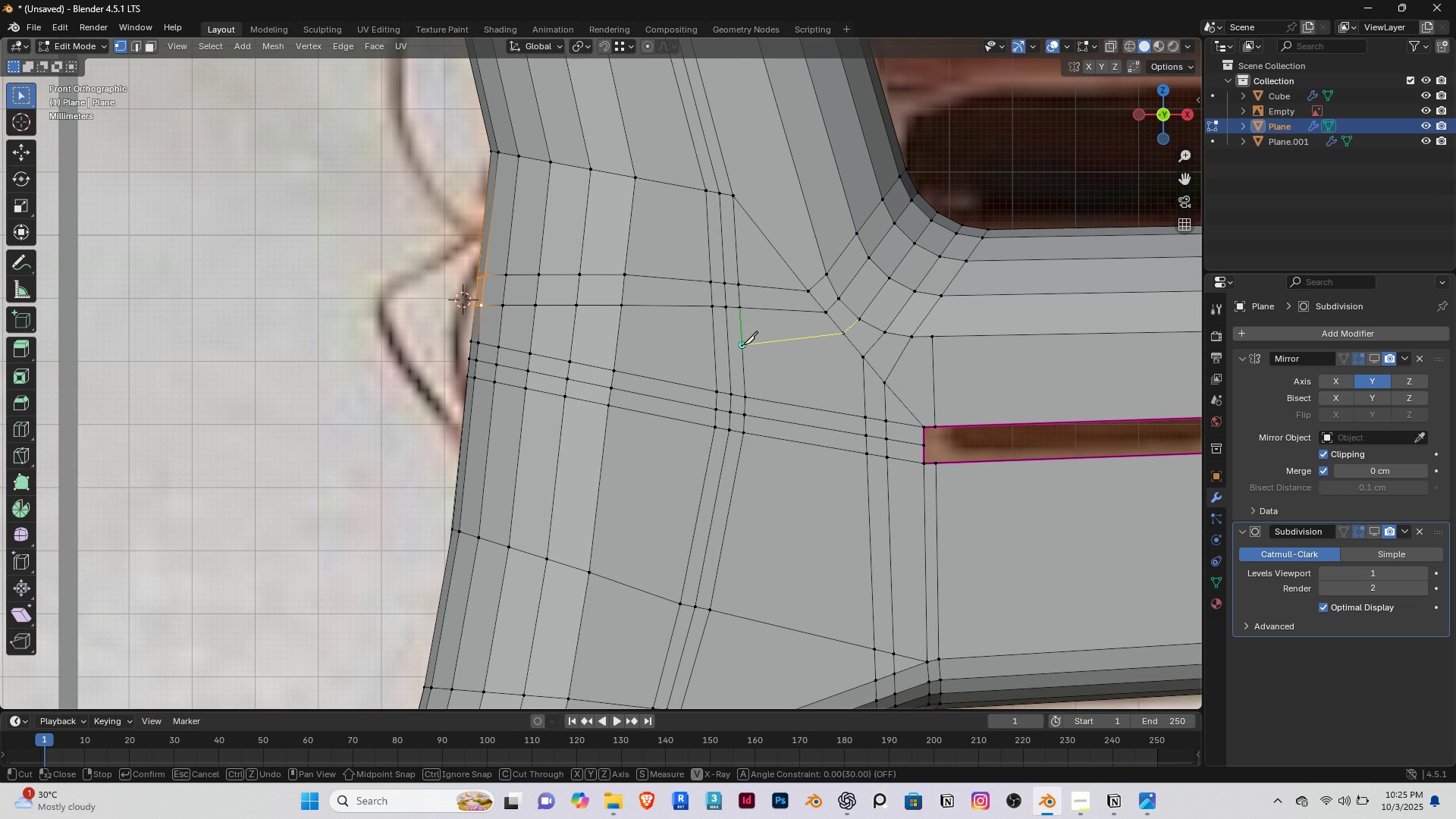 
left_click([743, 344])
 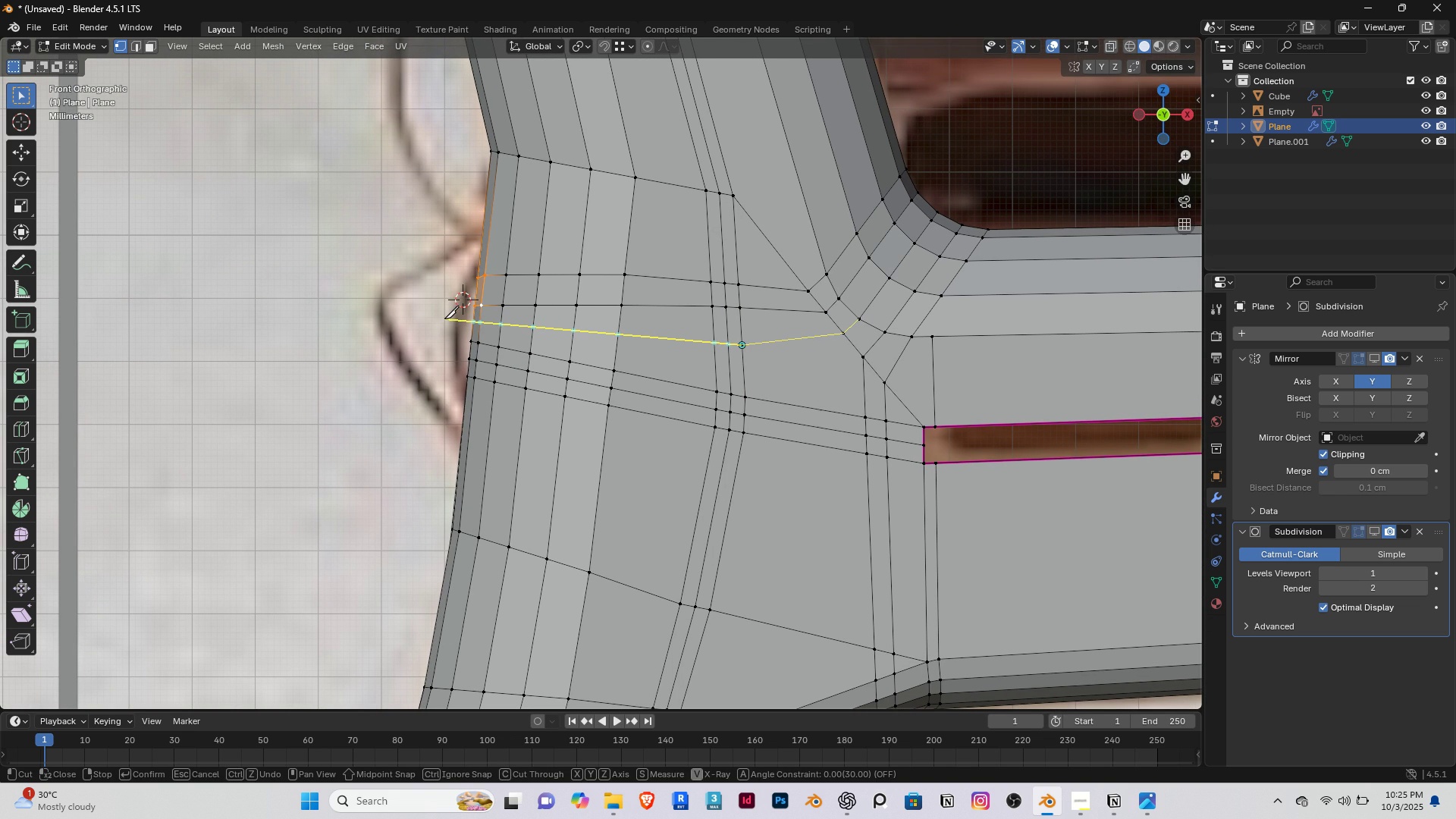 
left_click([441, 318])
 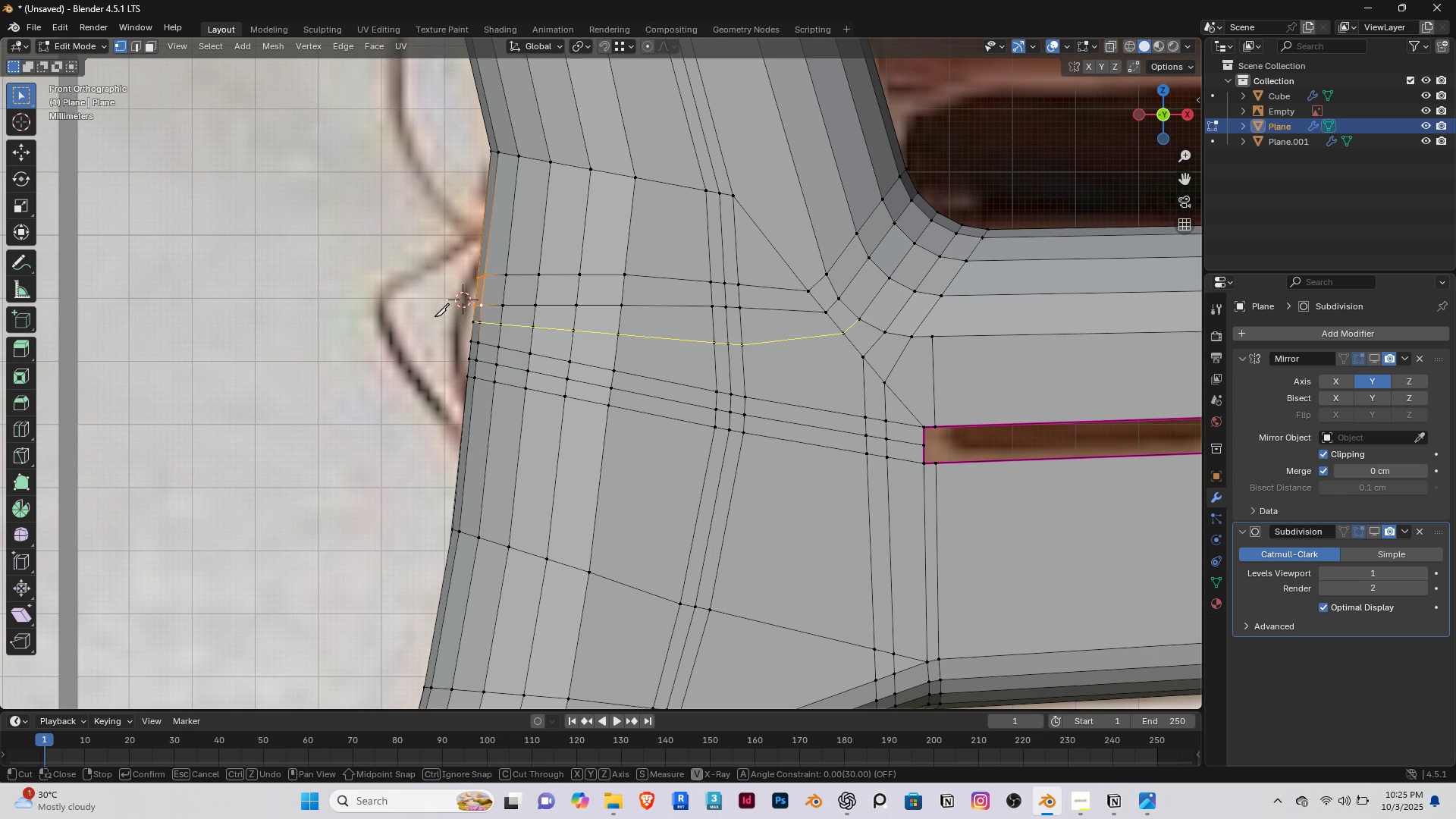 
right_click([435, 316])
 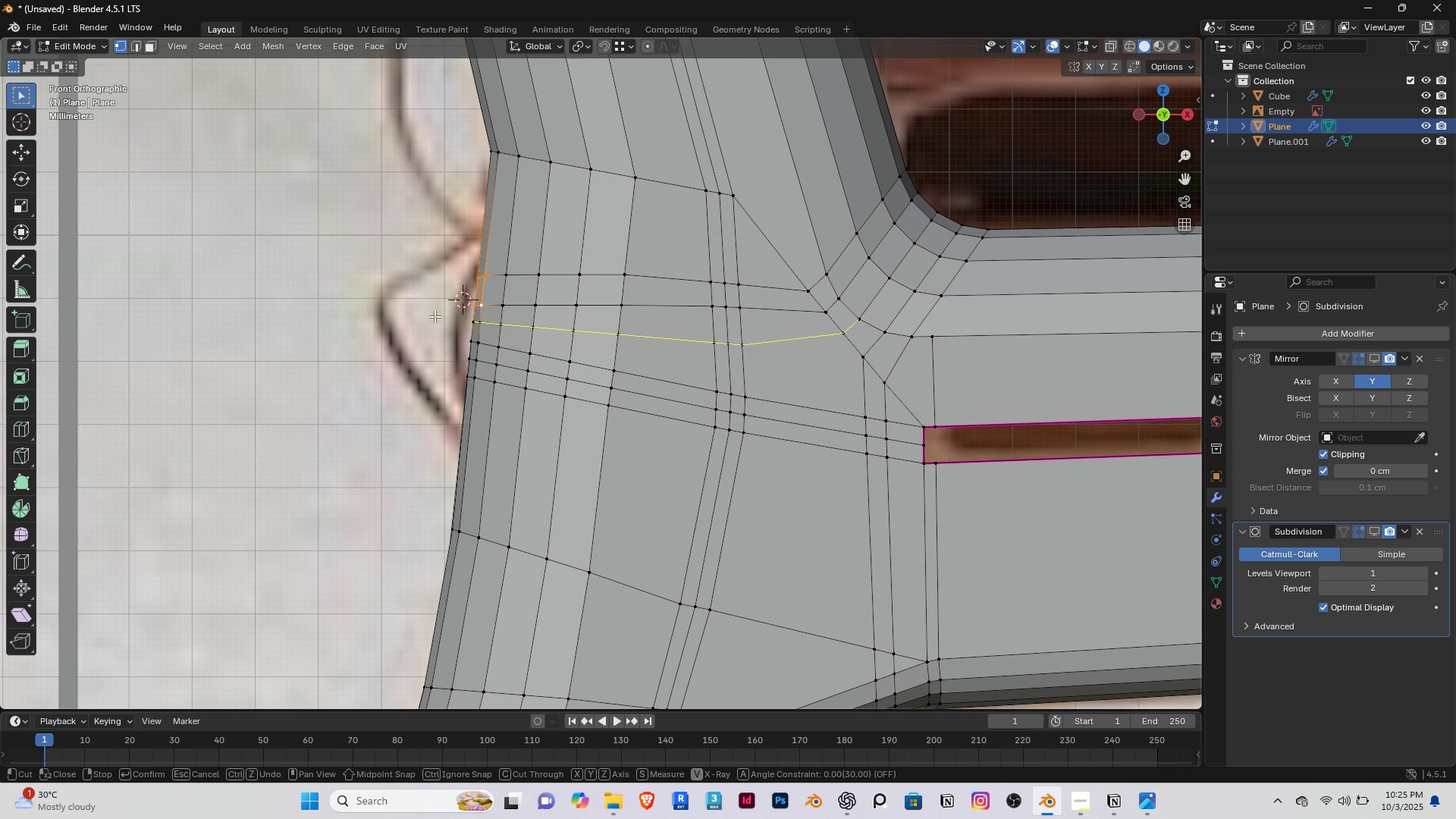 
key(Enter)
 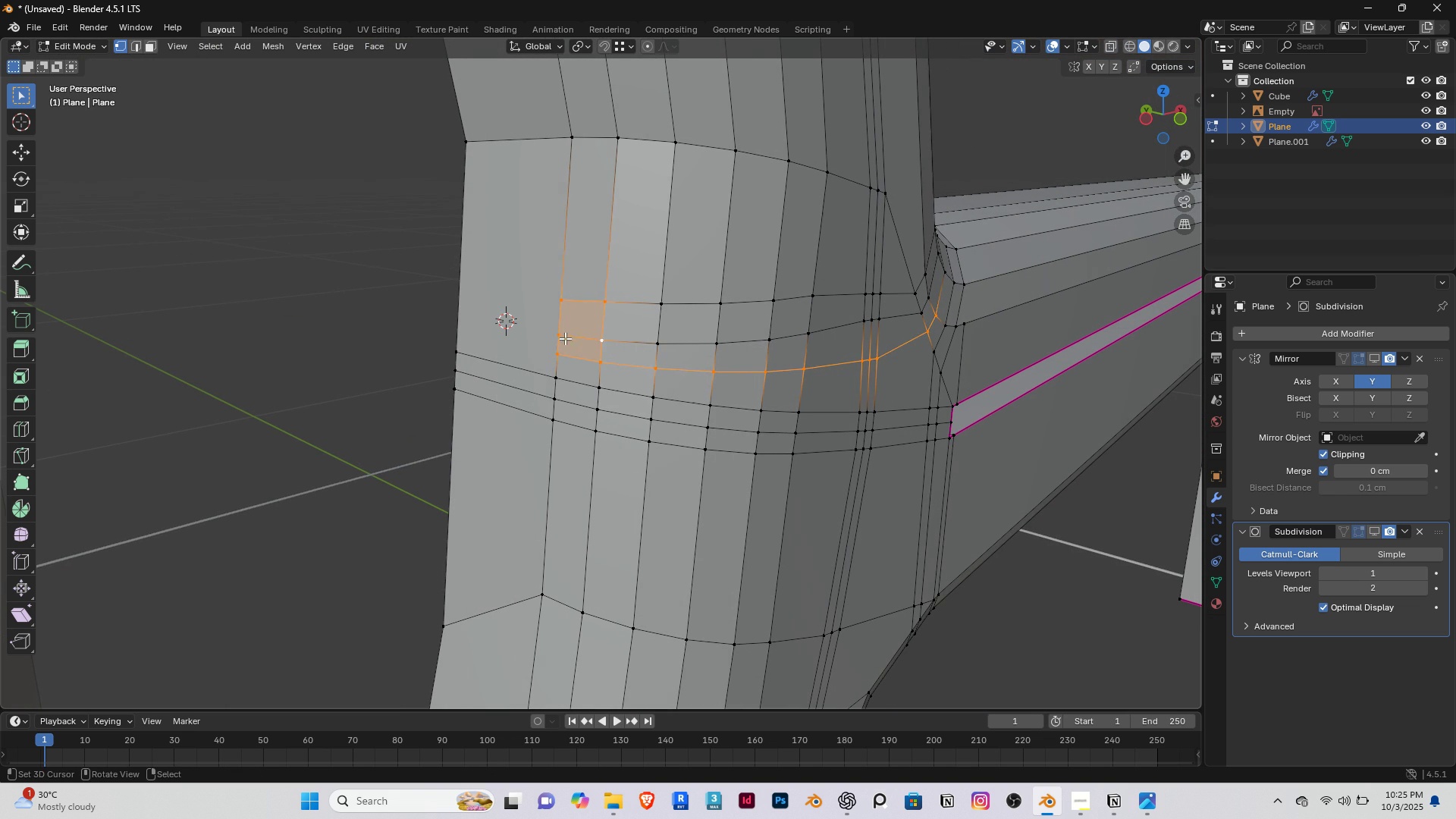 
right_click([563, 331])